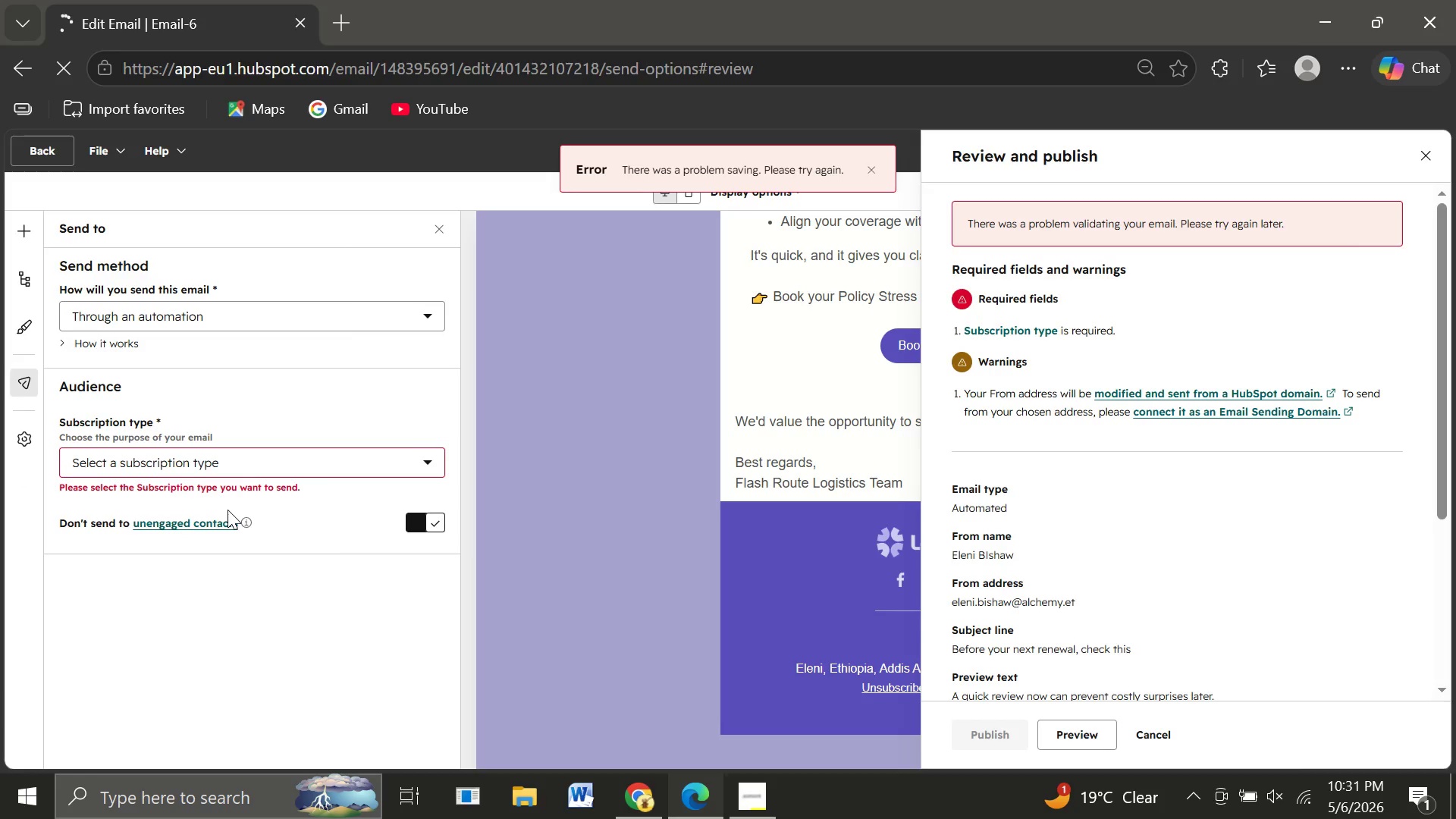 
wait(5.39)
 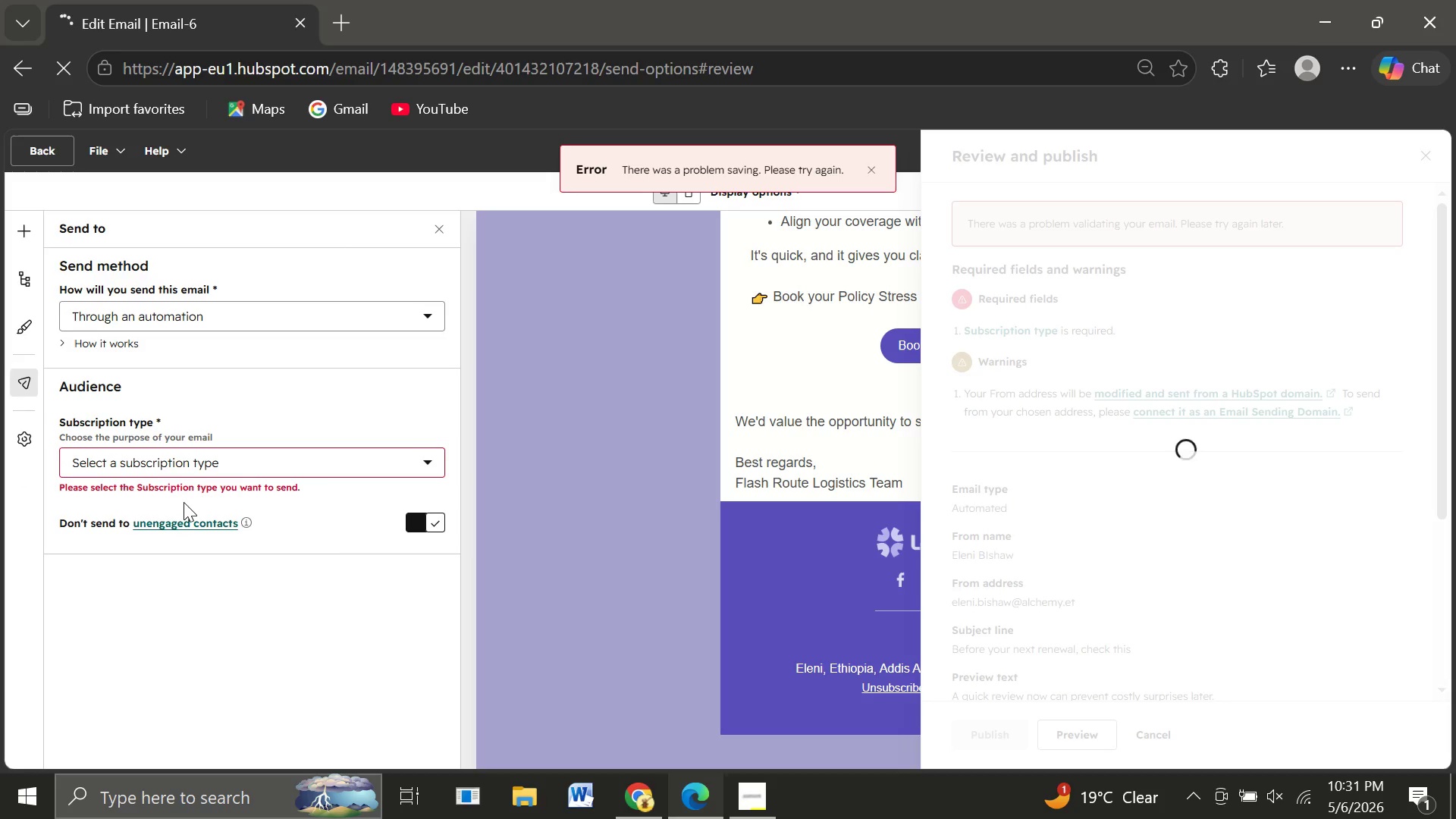 
left_click([560, 566])
 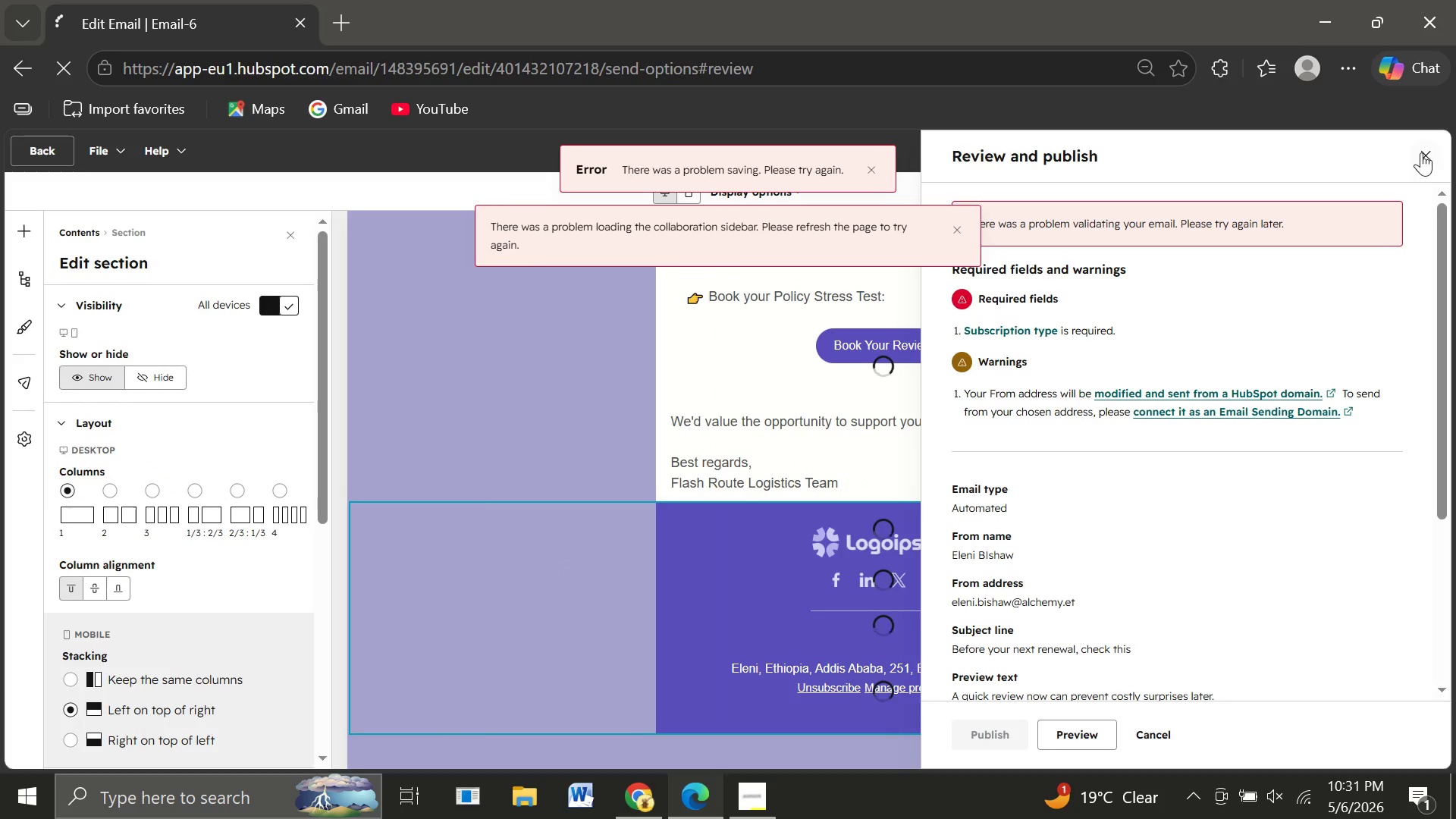 
left_click([1423, 152])
 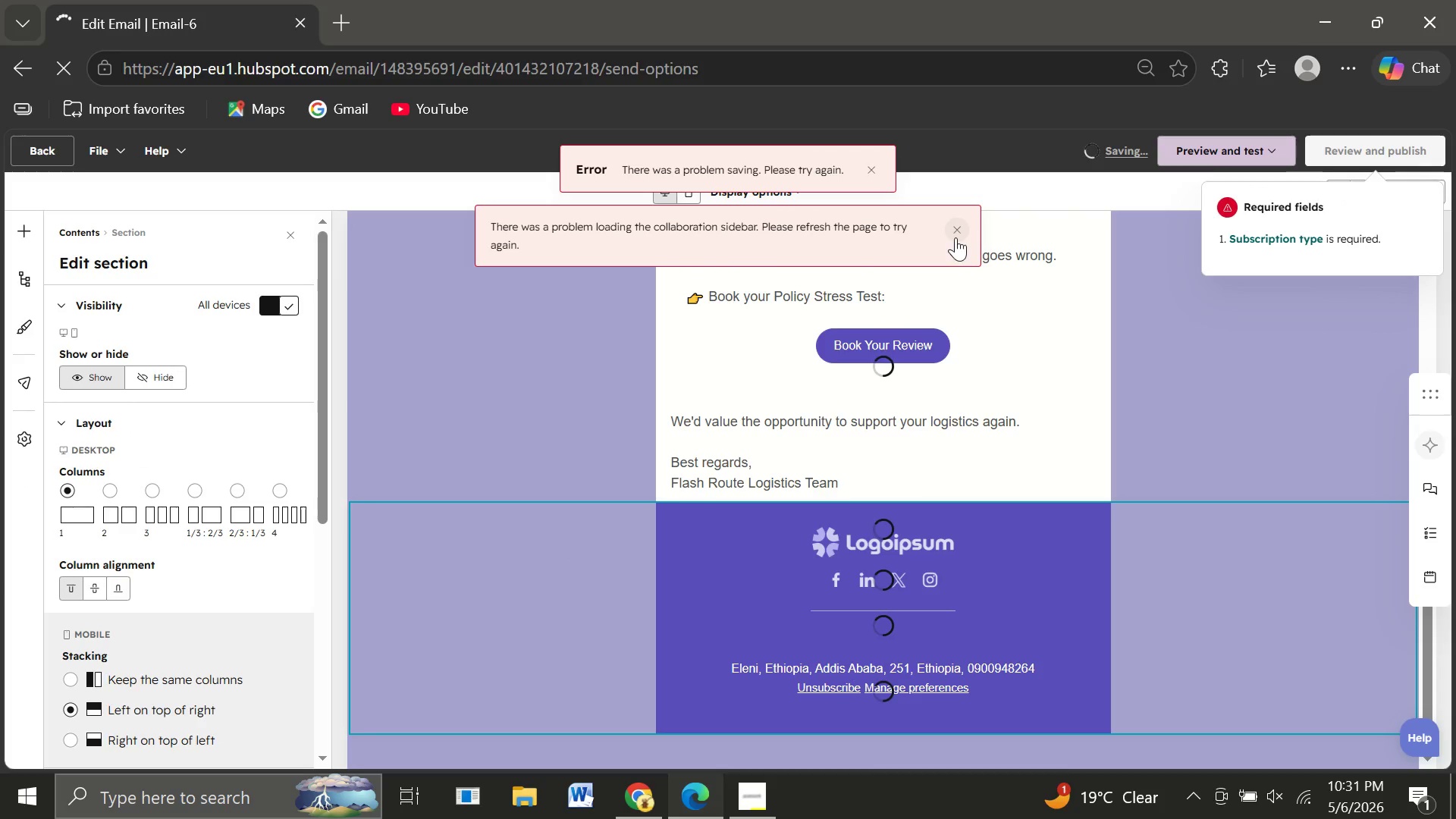 
left_click([962, 228])
 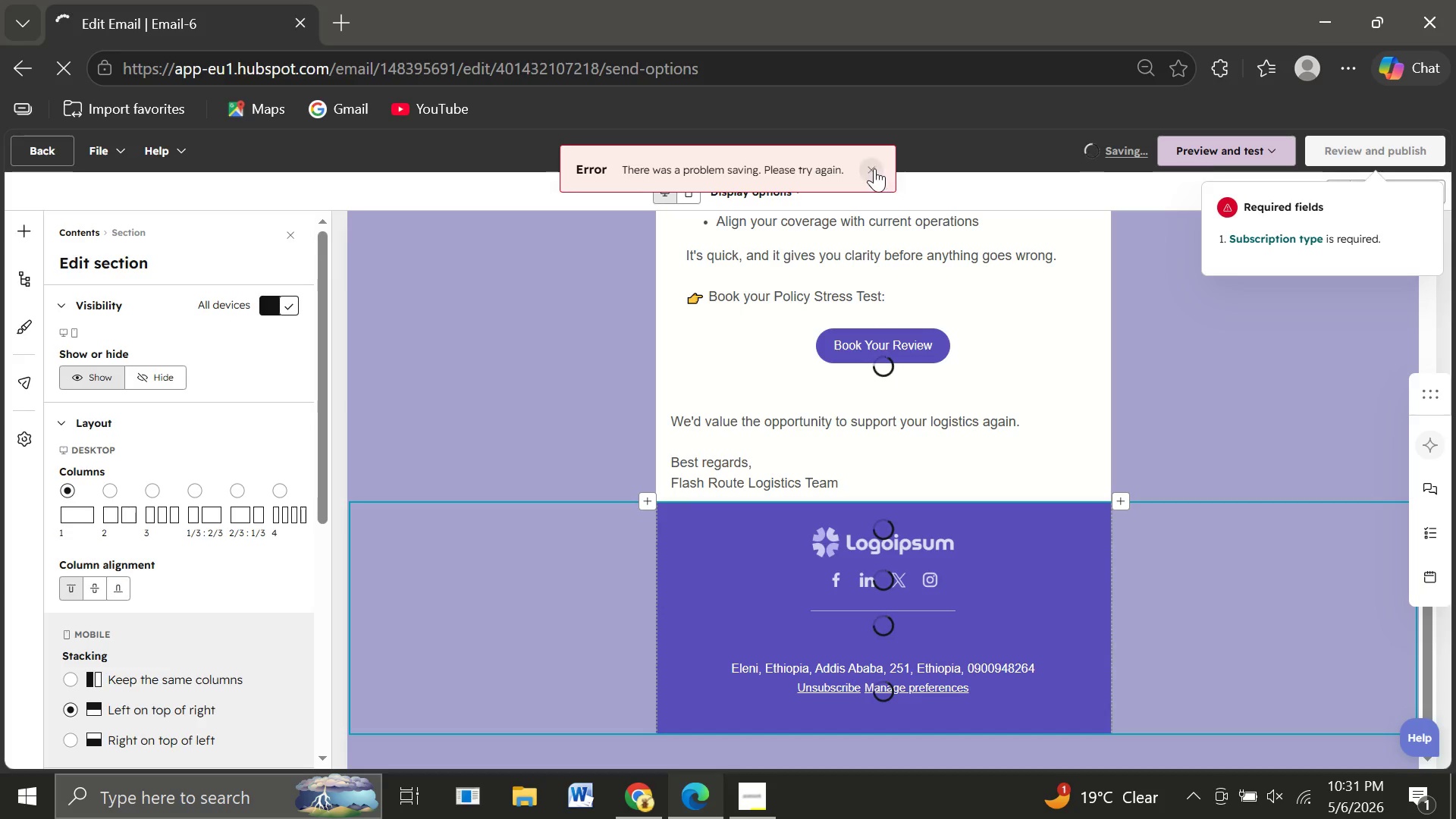 
left_click([872, 168])
 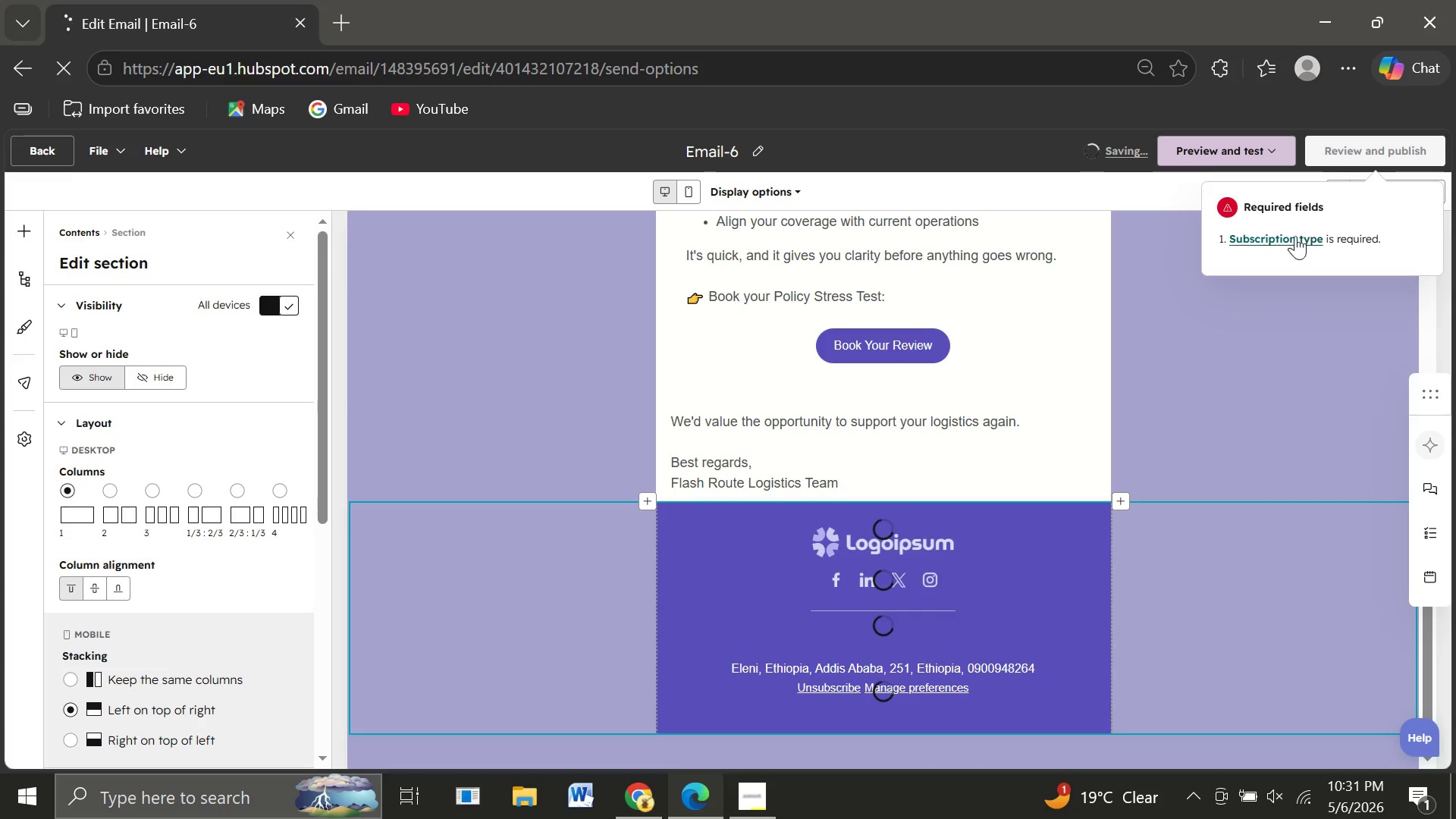 
left_click([1281, 238])
 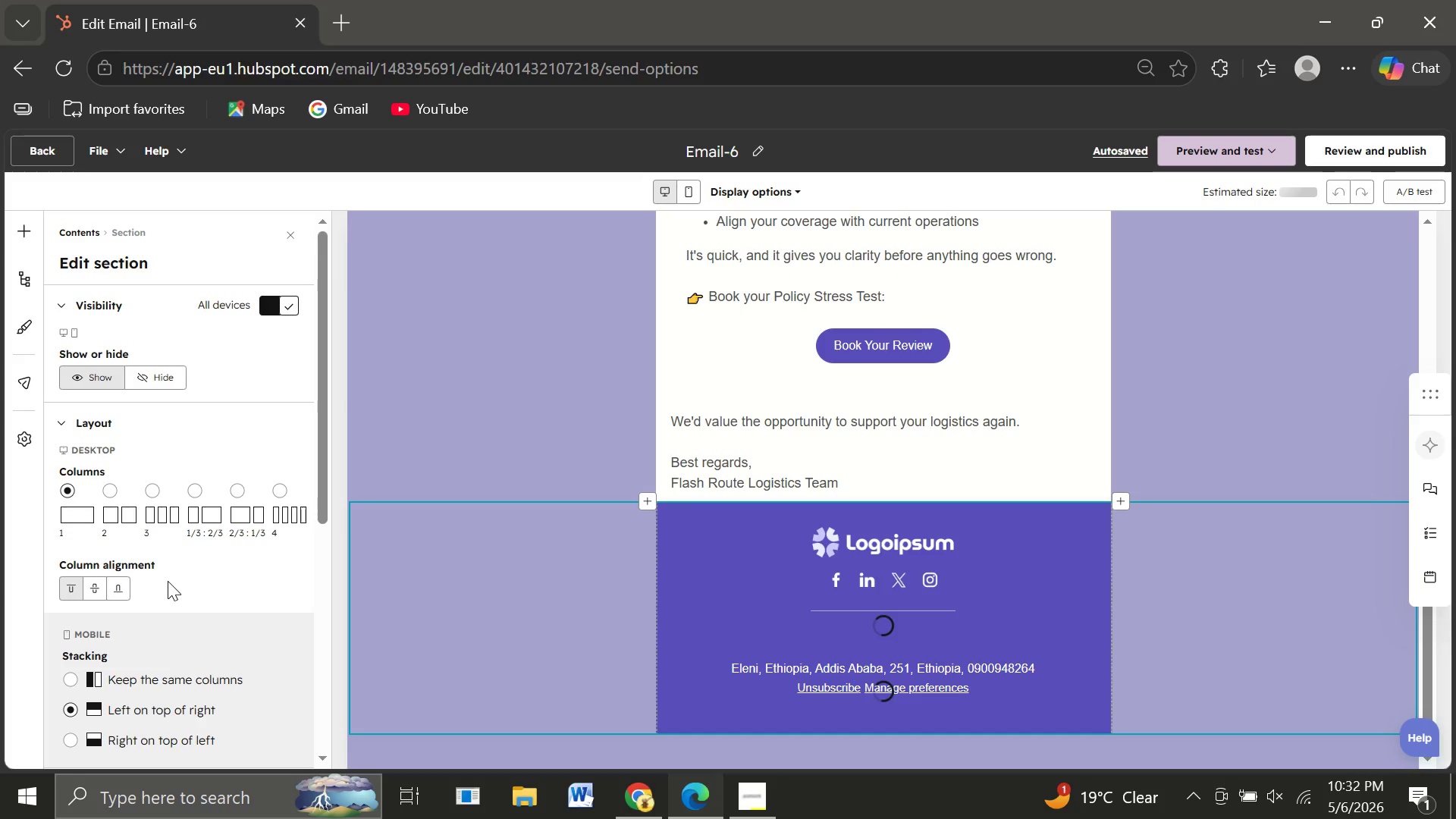 
wait(15.5)
 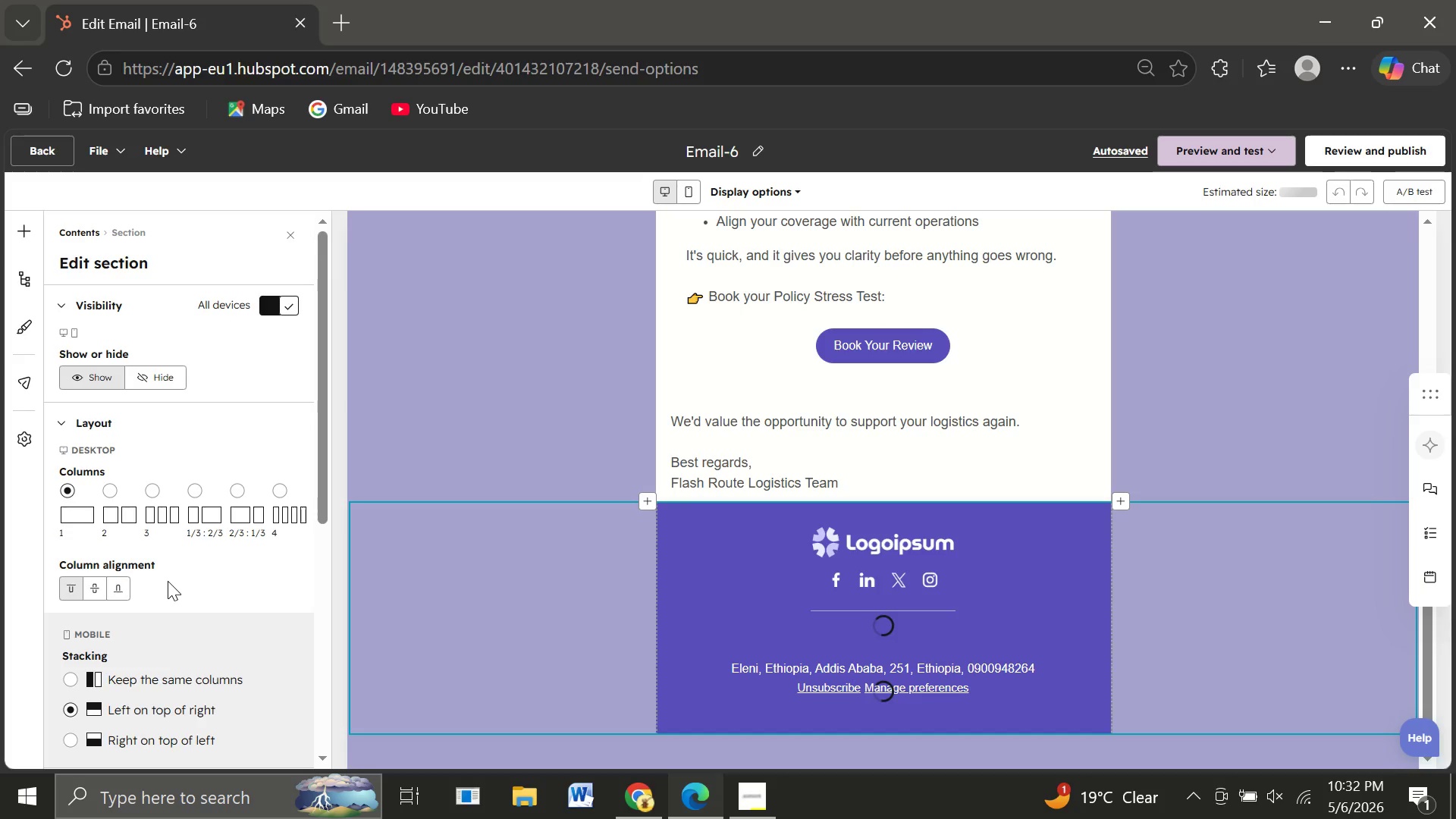 
left_click([1266, 235])
 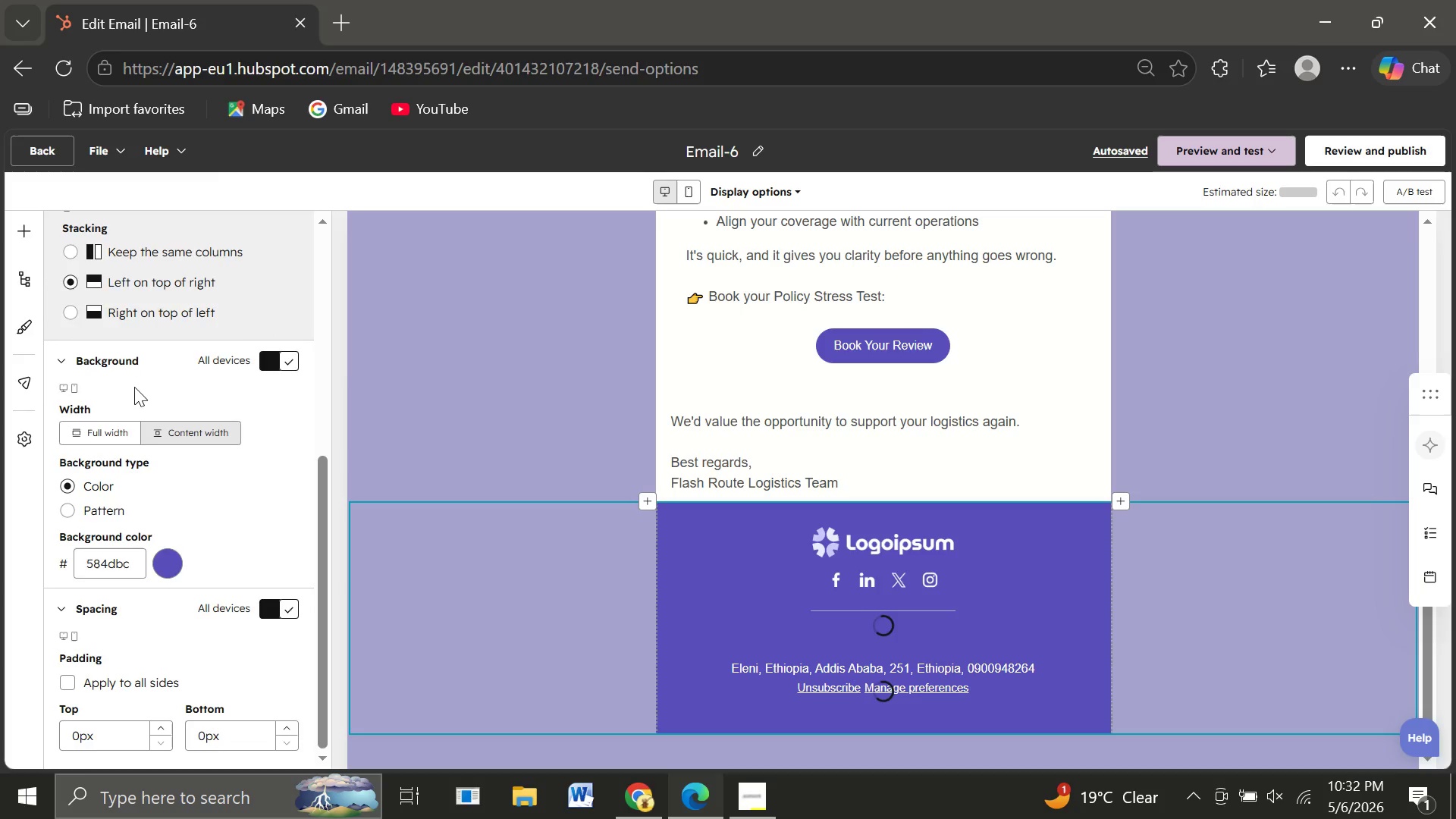 
wait(6.88)
 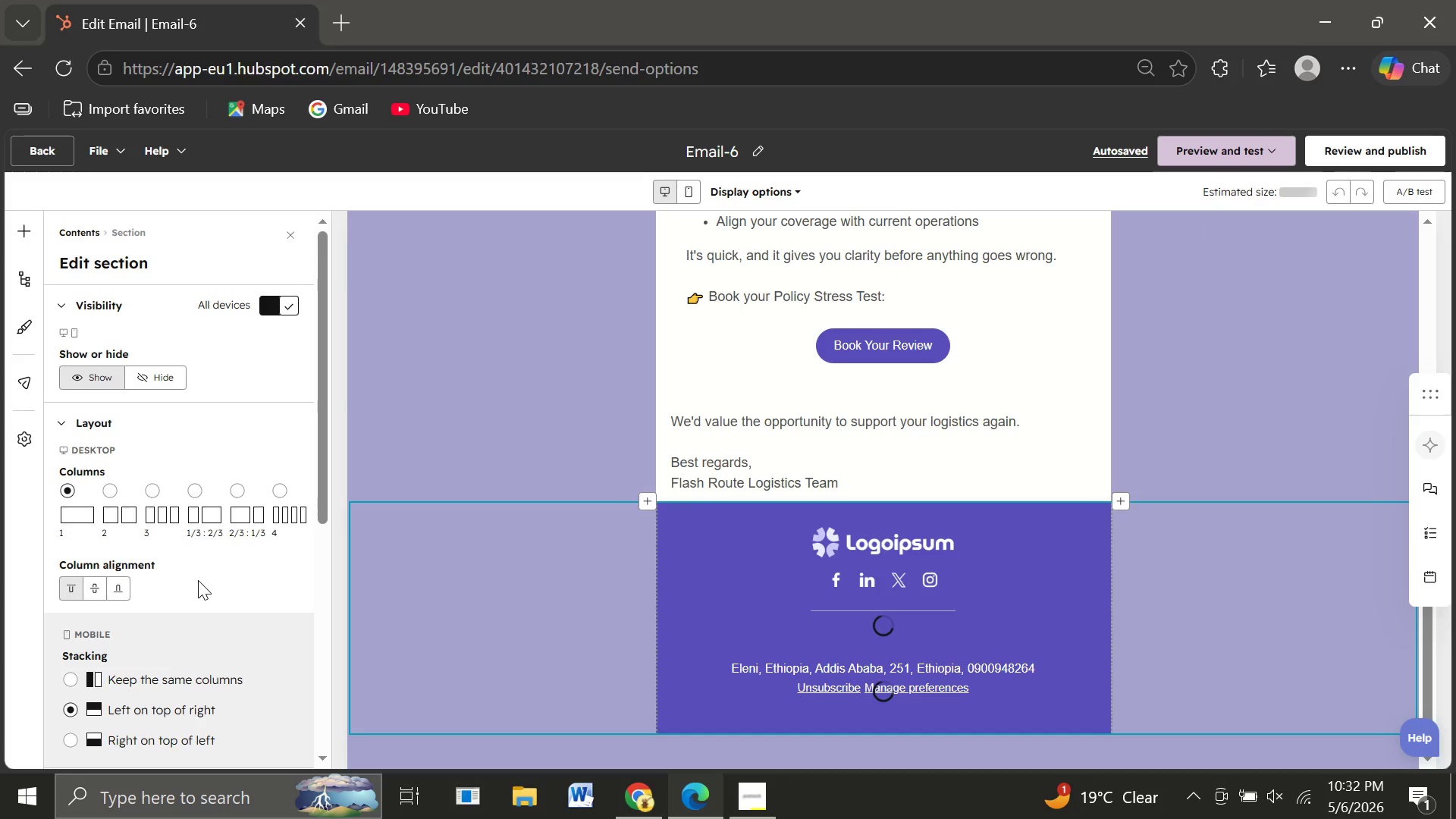 
left_click([1028, 381])
 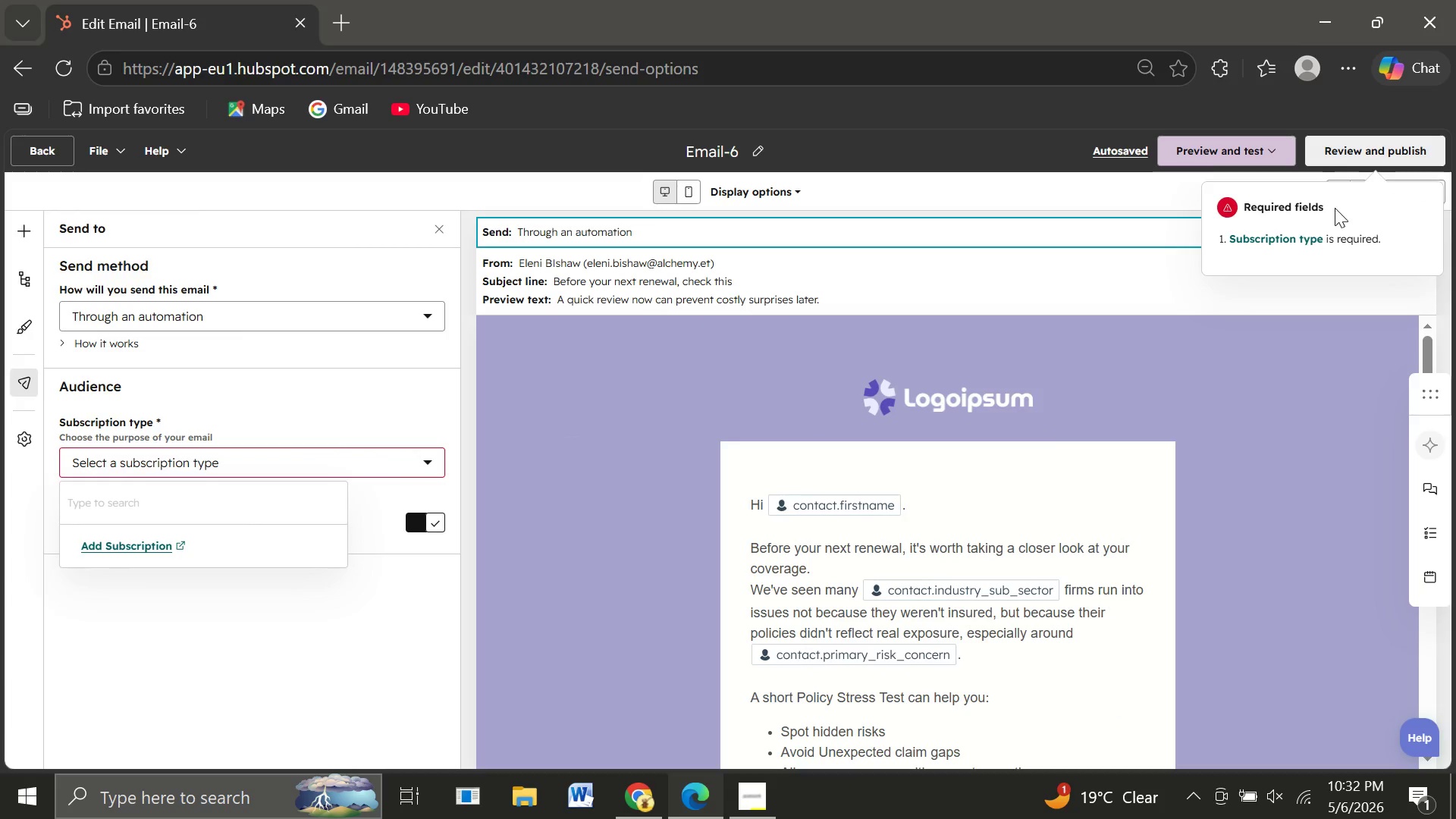 
left_click([1266, 232])
 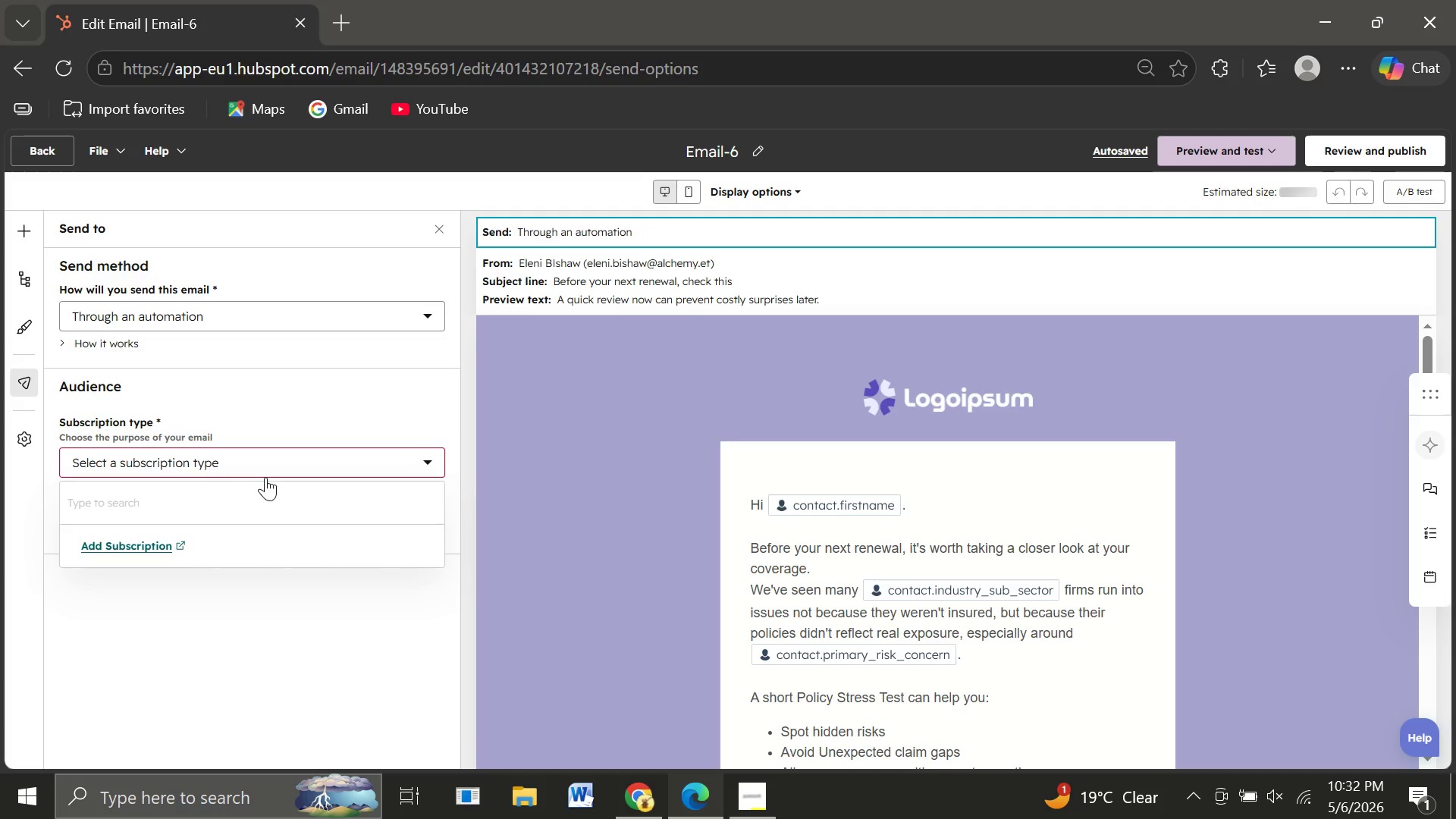 
left_click([258, 472])
 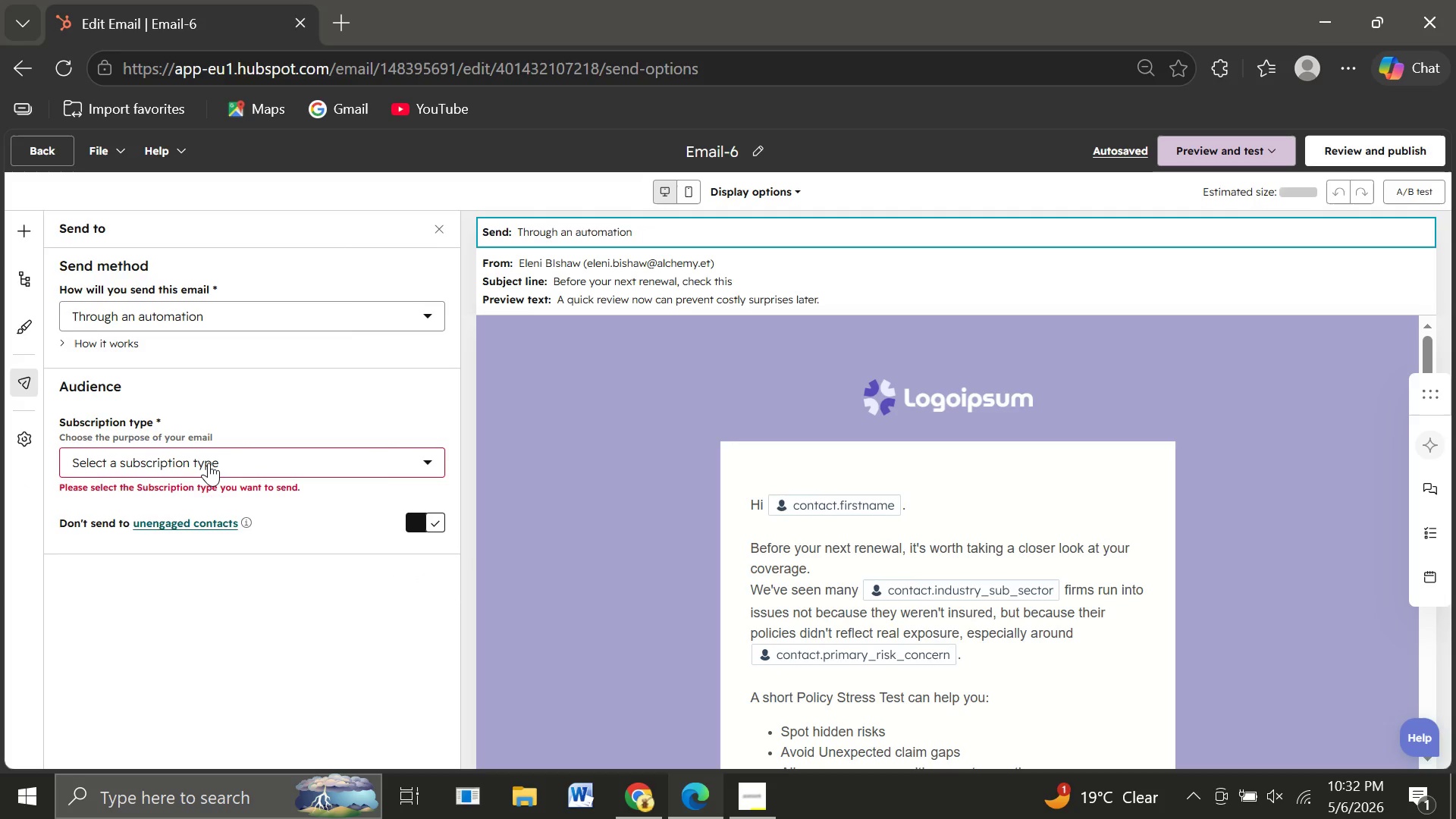 
left_click([209, 463])
 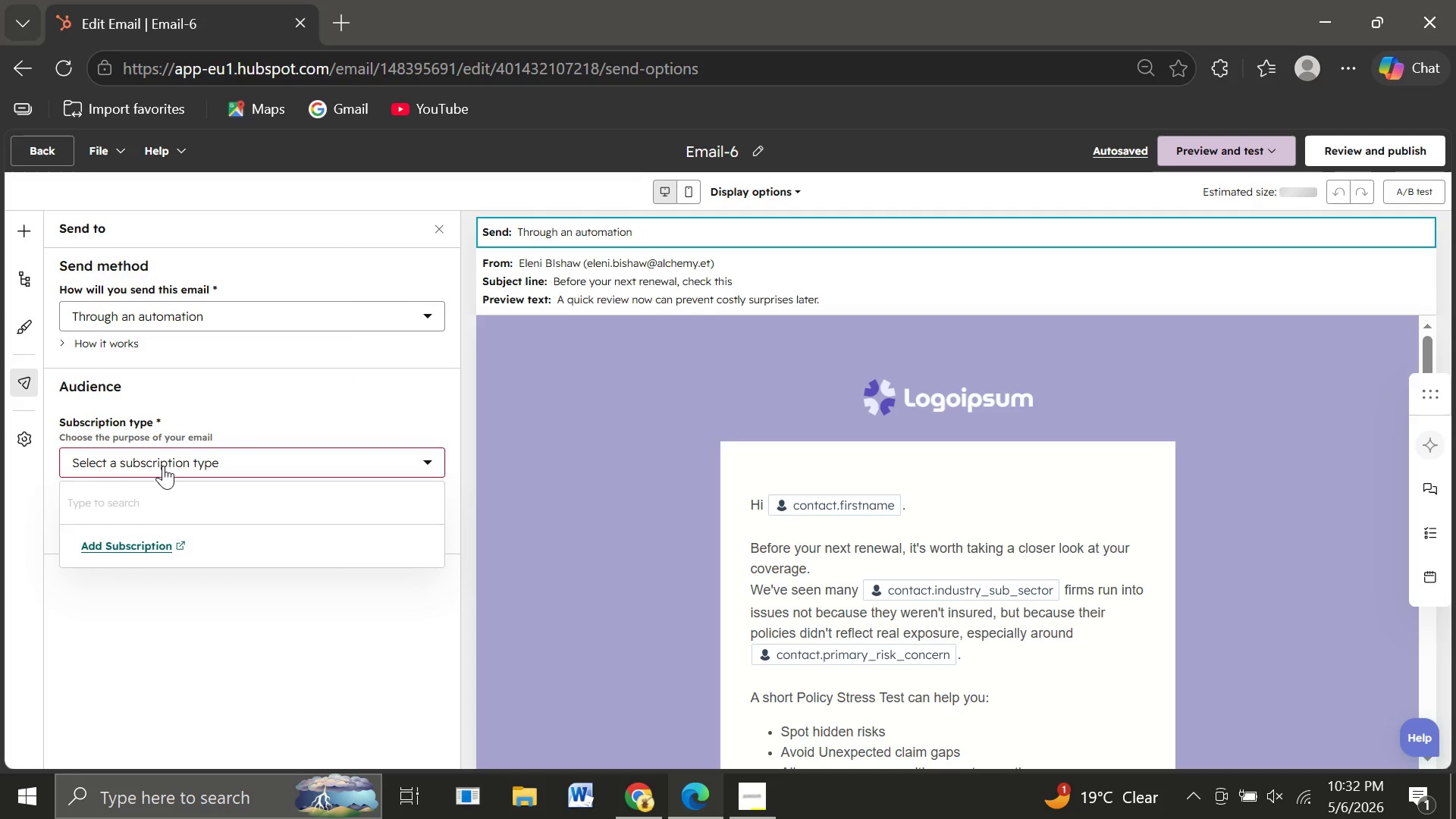 
wait(7.97)
 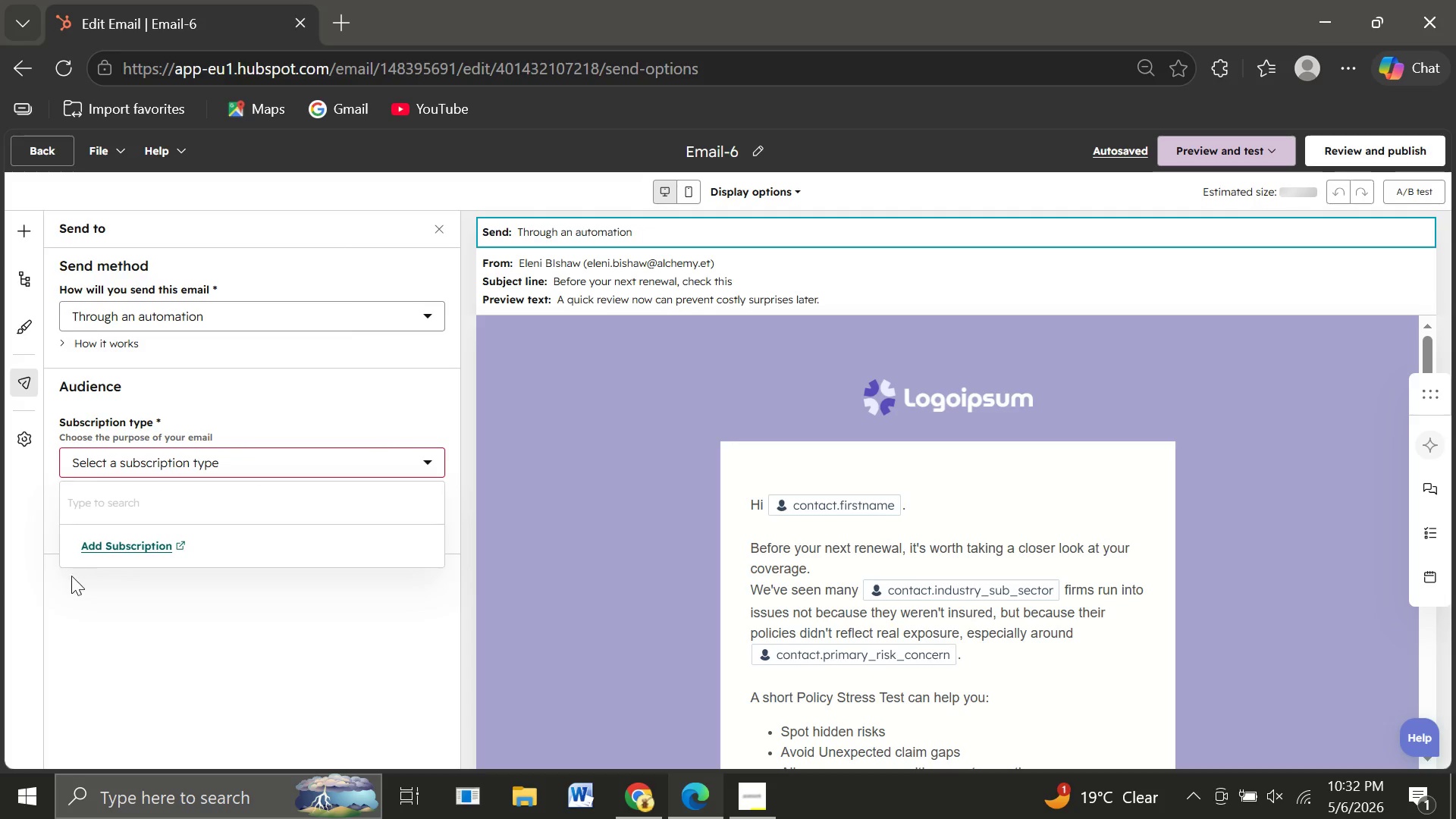 
left_click([229, 456])
 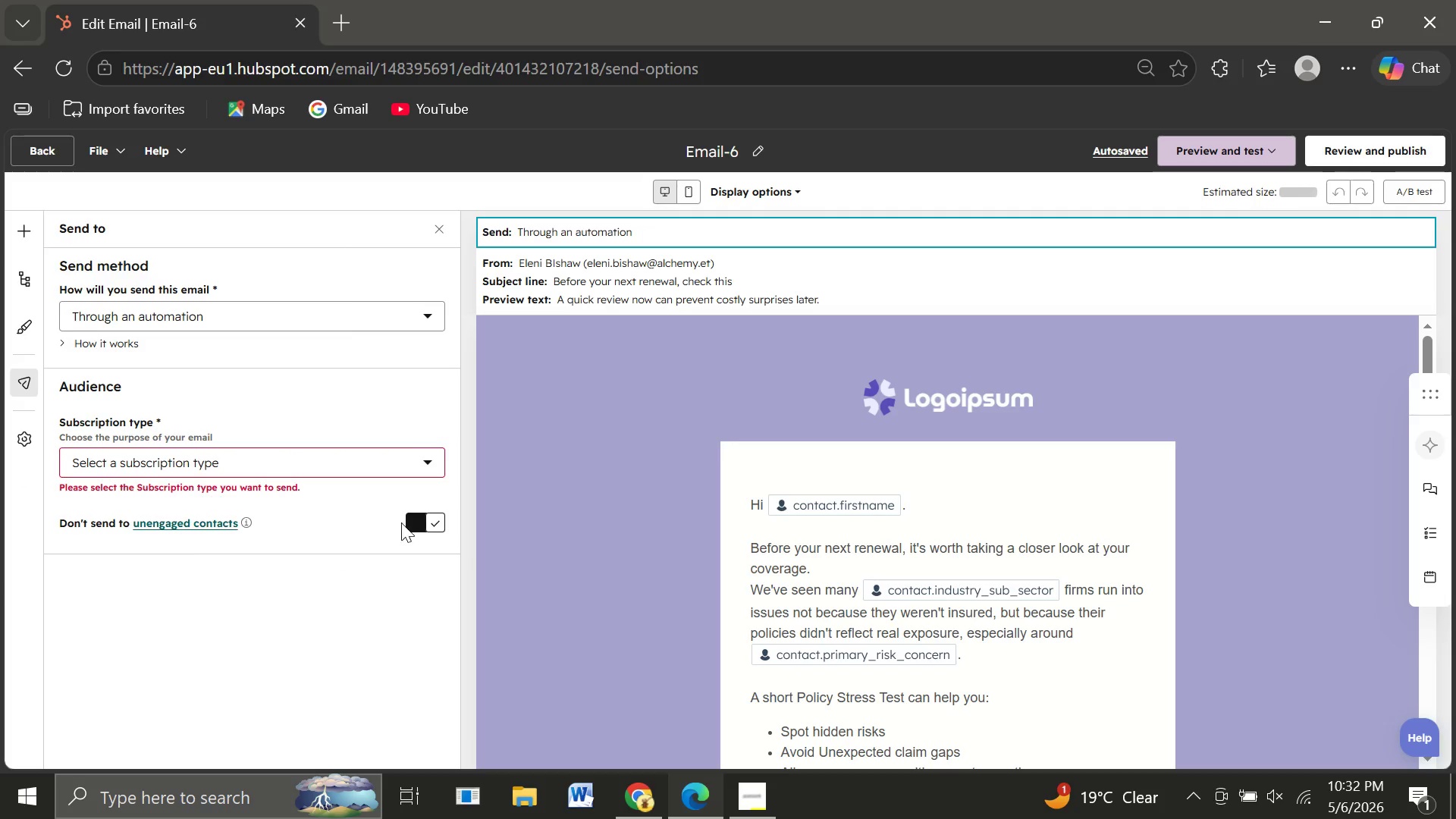 
left_click([410, 524])
 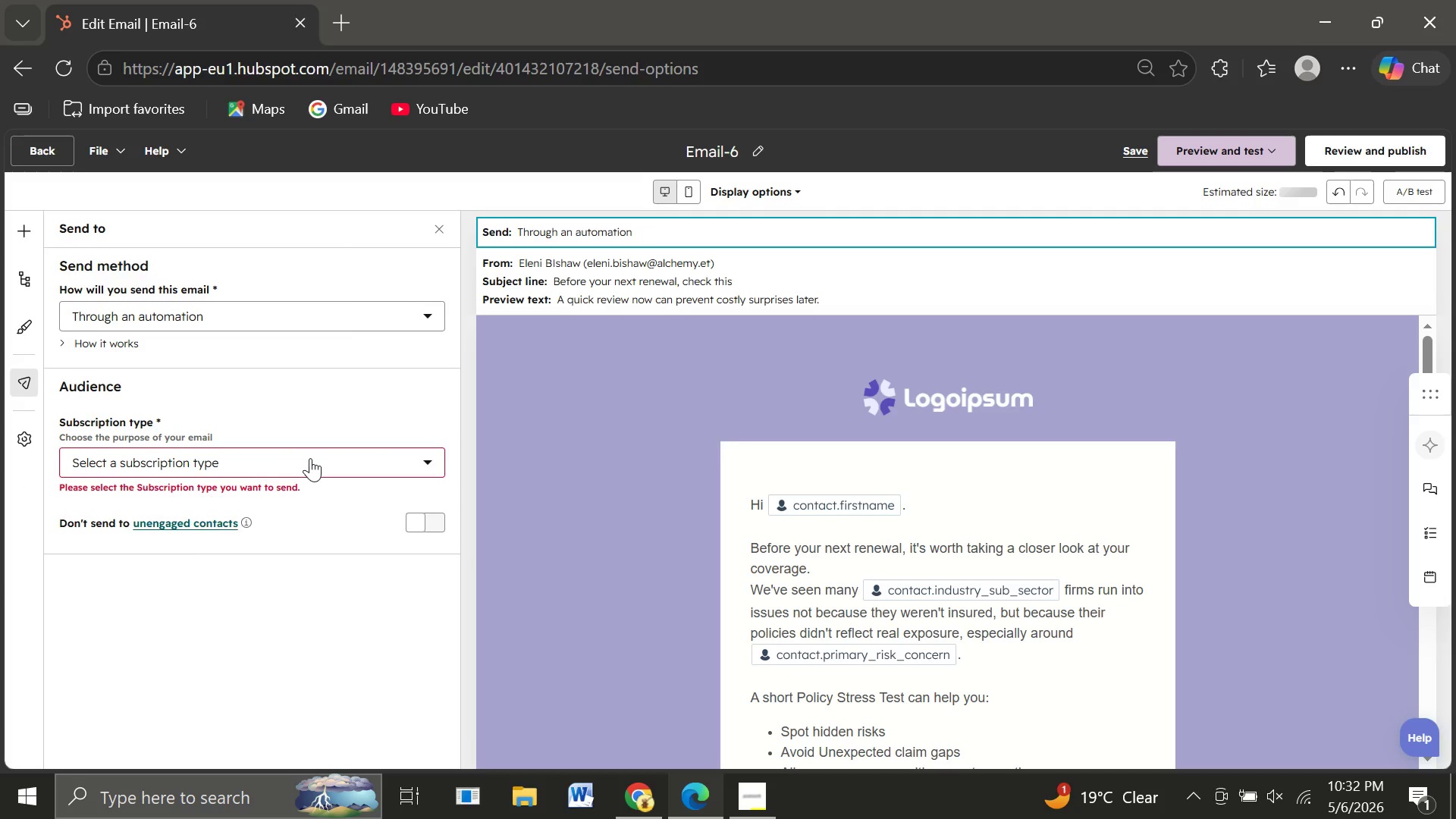 
left_click([310, 458])
 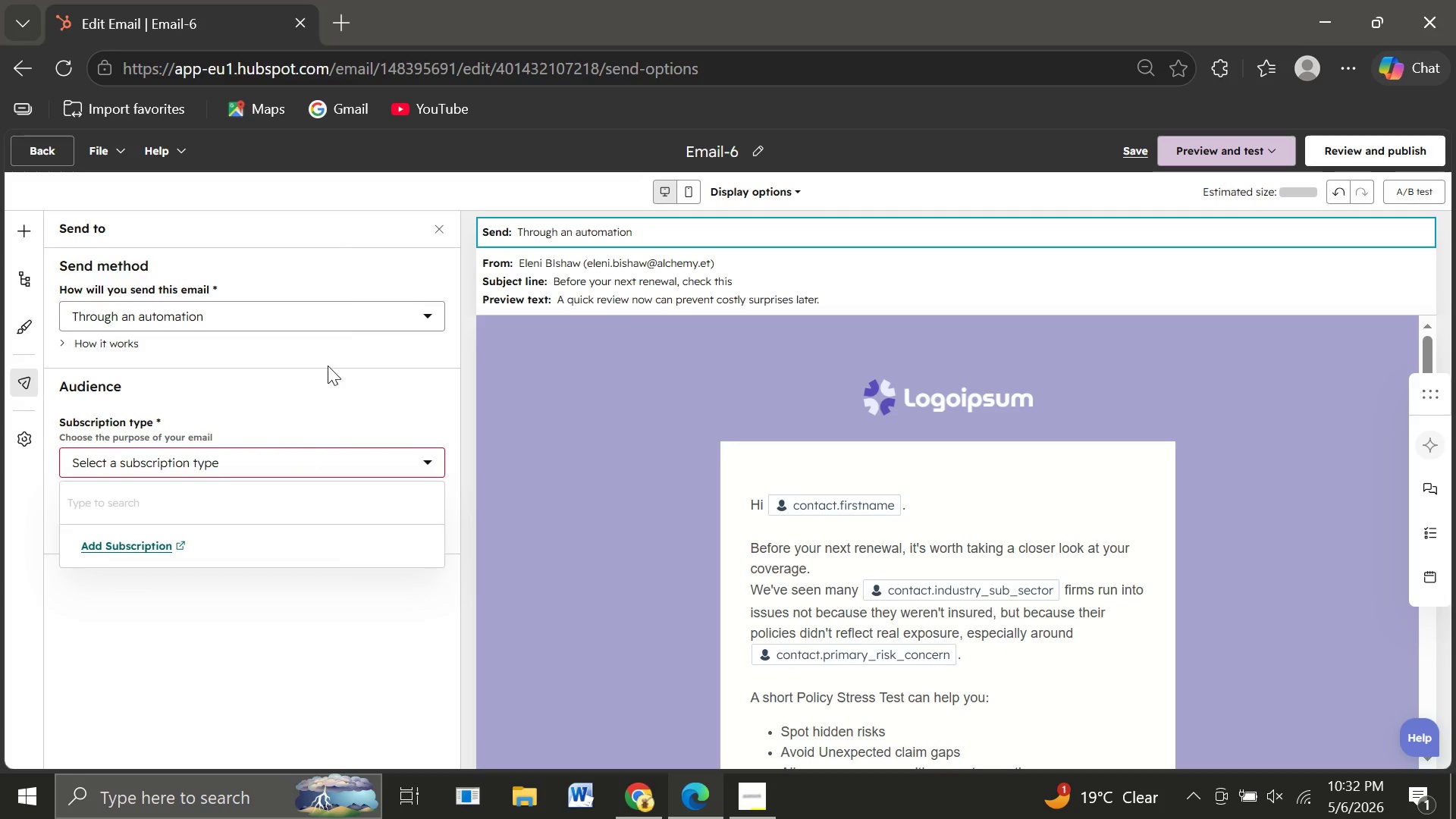 
left_click([328, 366])
 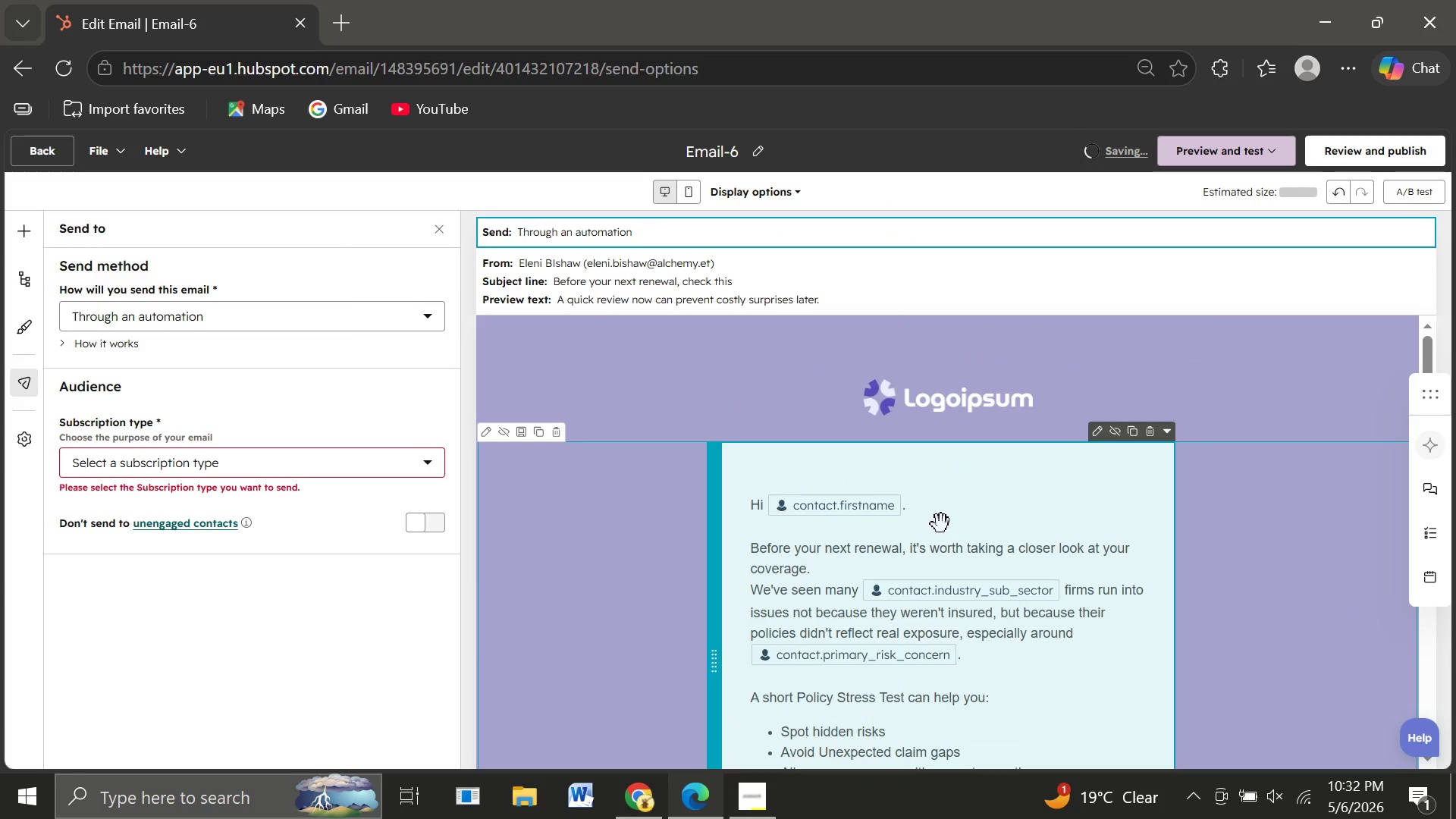 
wait(13.09)
 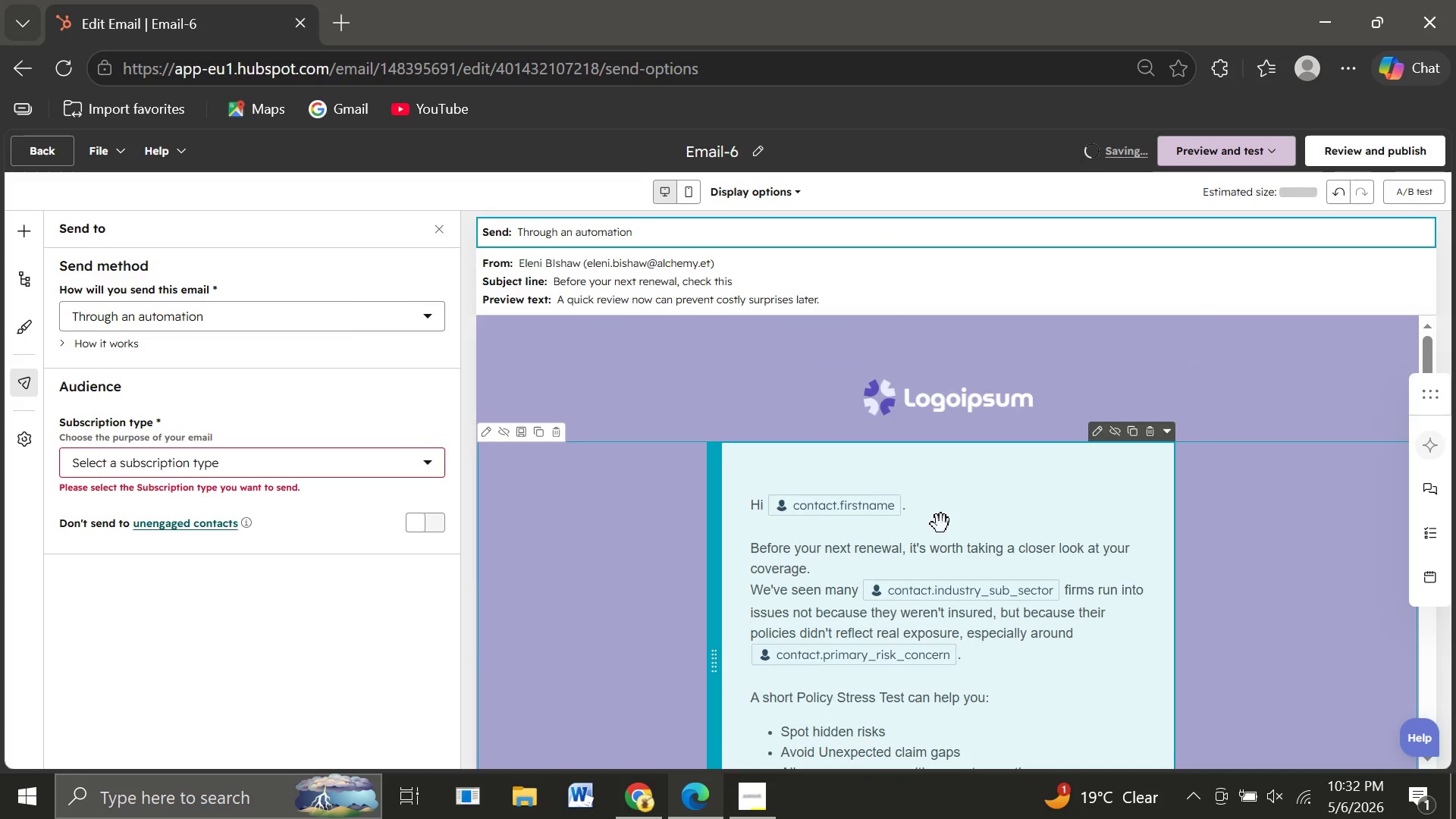 
left_click([46, 154])
 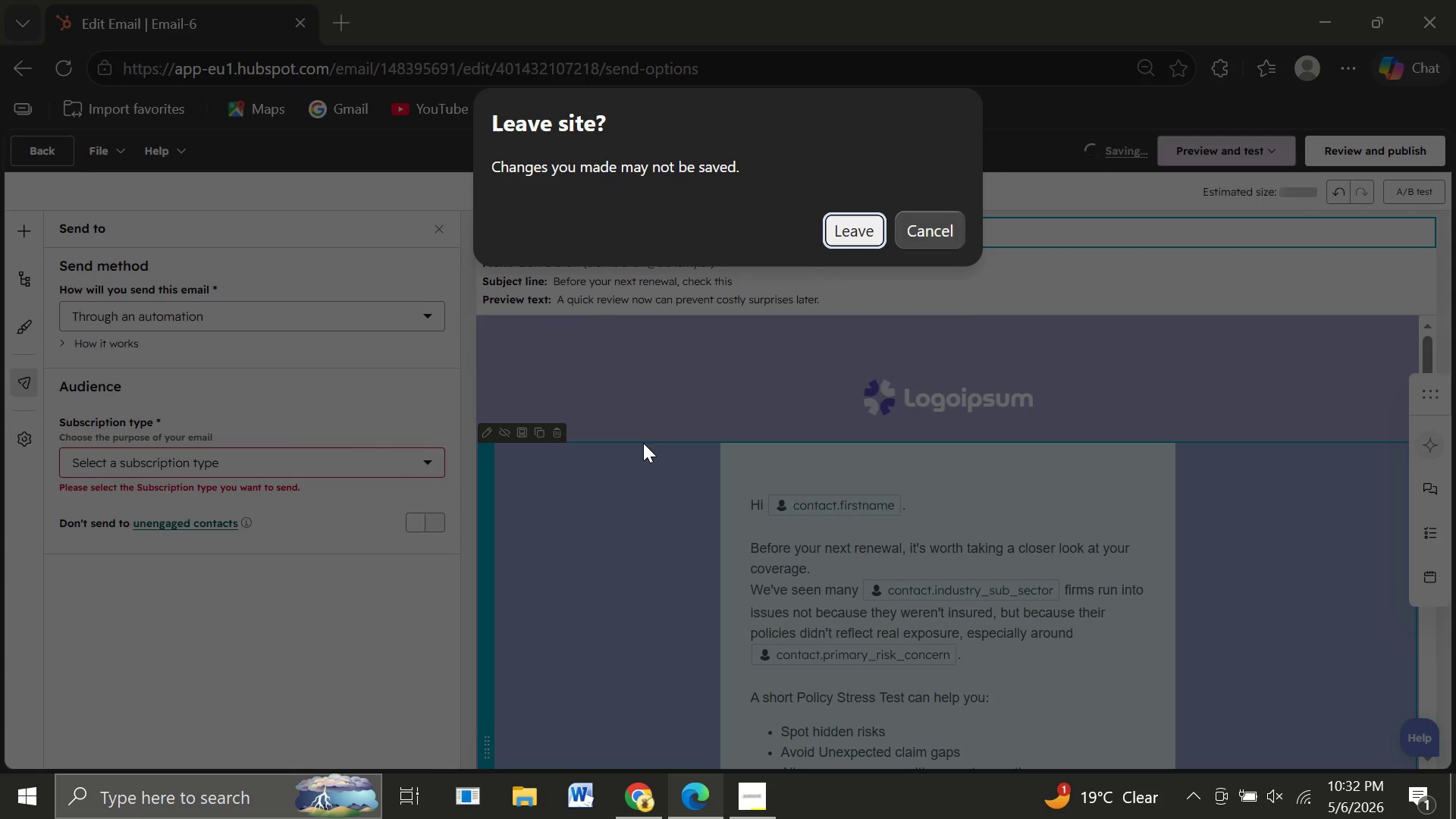 
wait(7.3)
 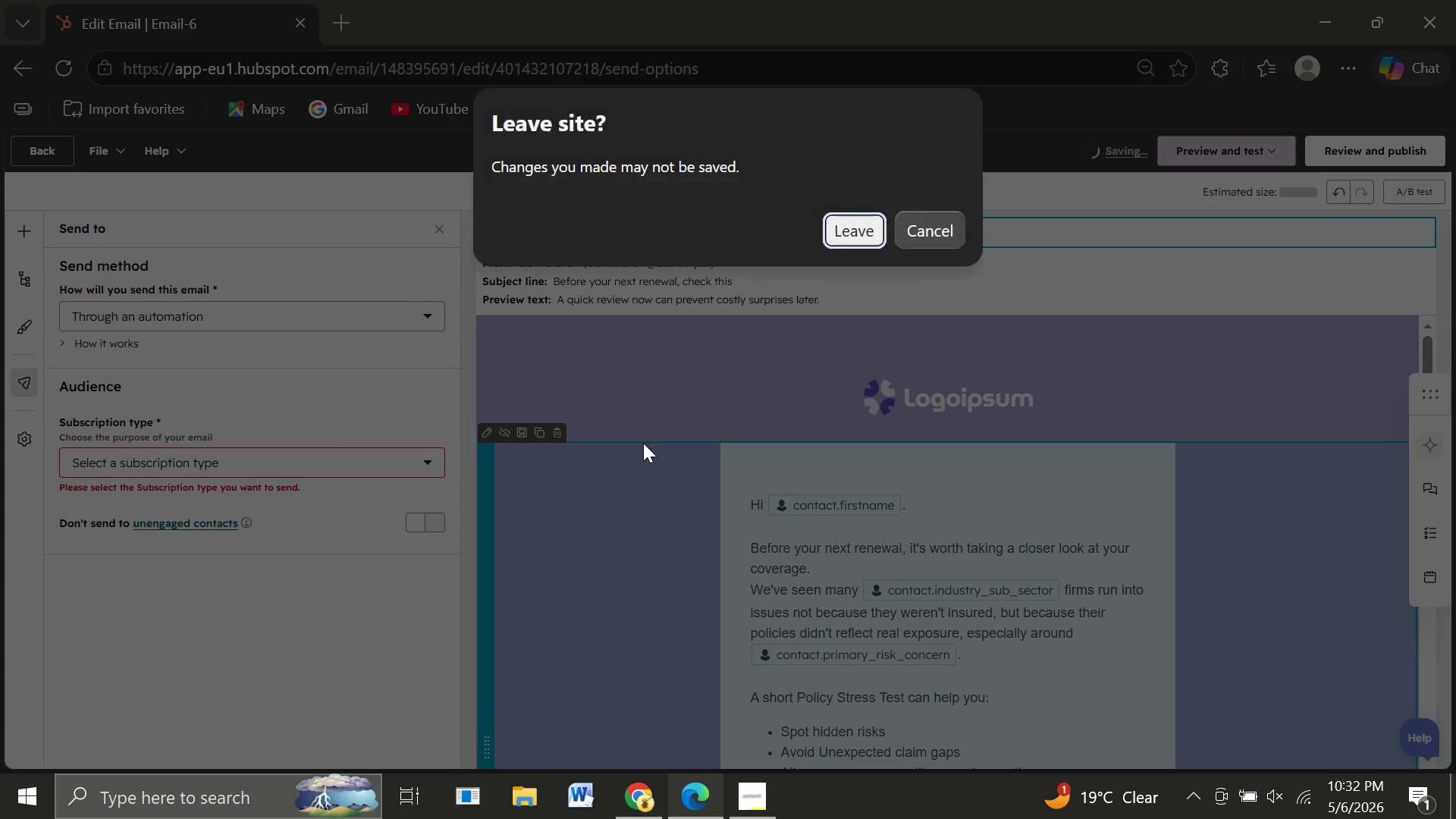 
left_click([843, 234])
 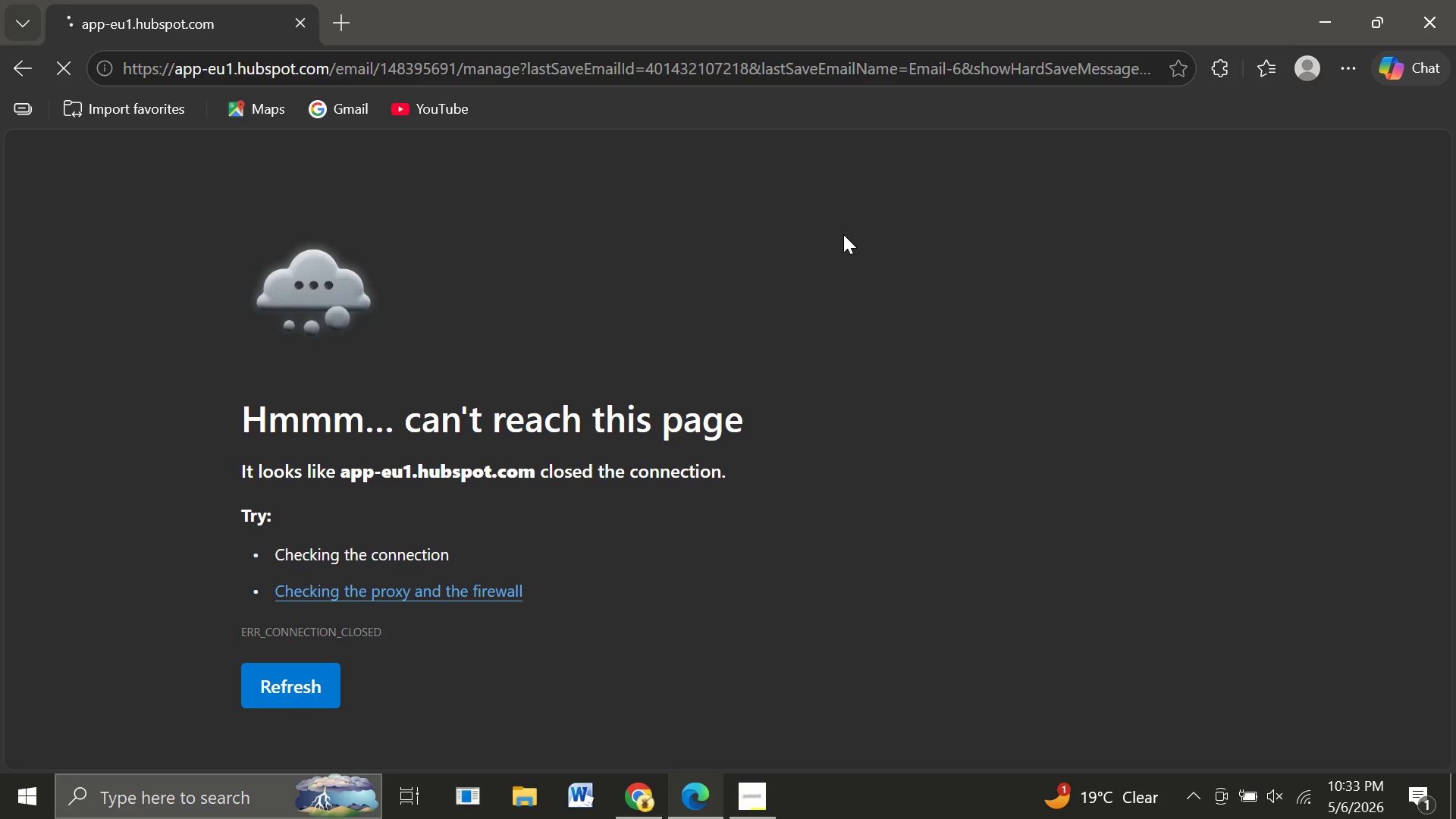 
wait(37.36)
 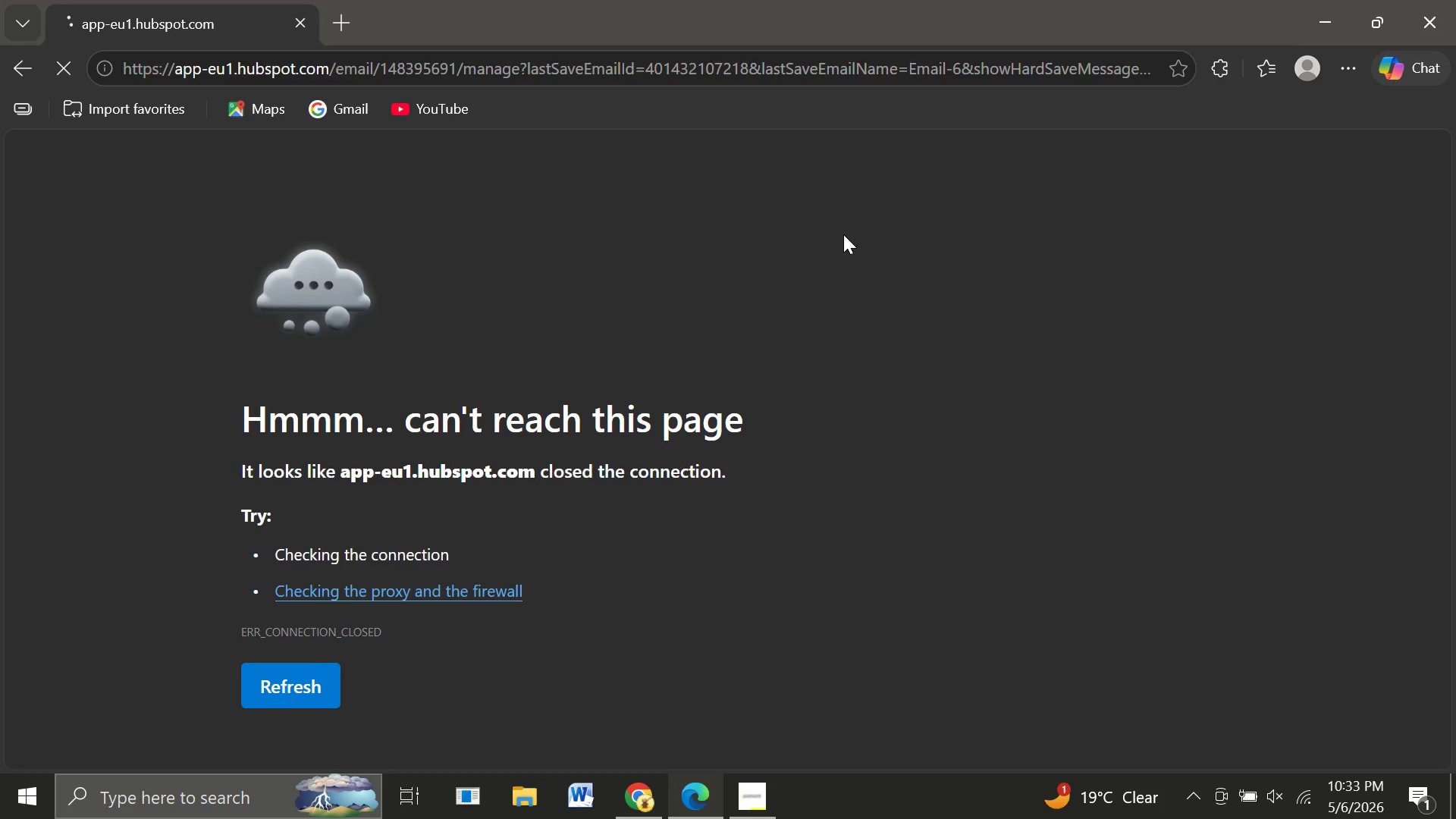 
left_click([280, 691])
 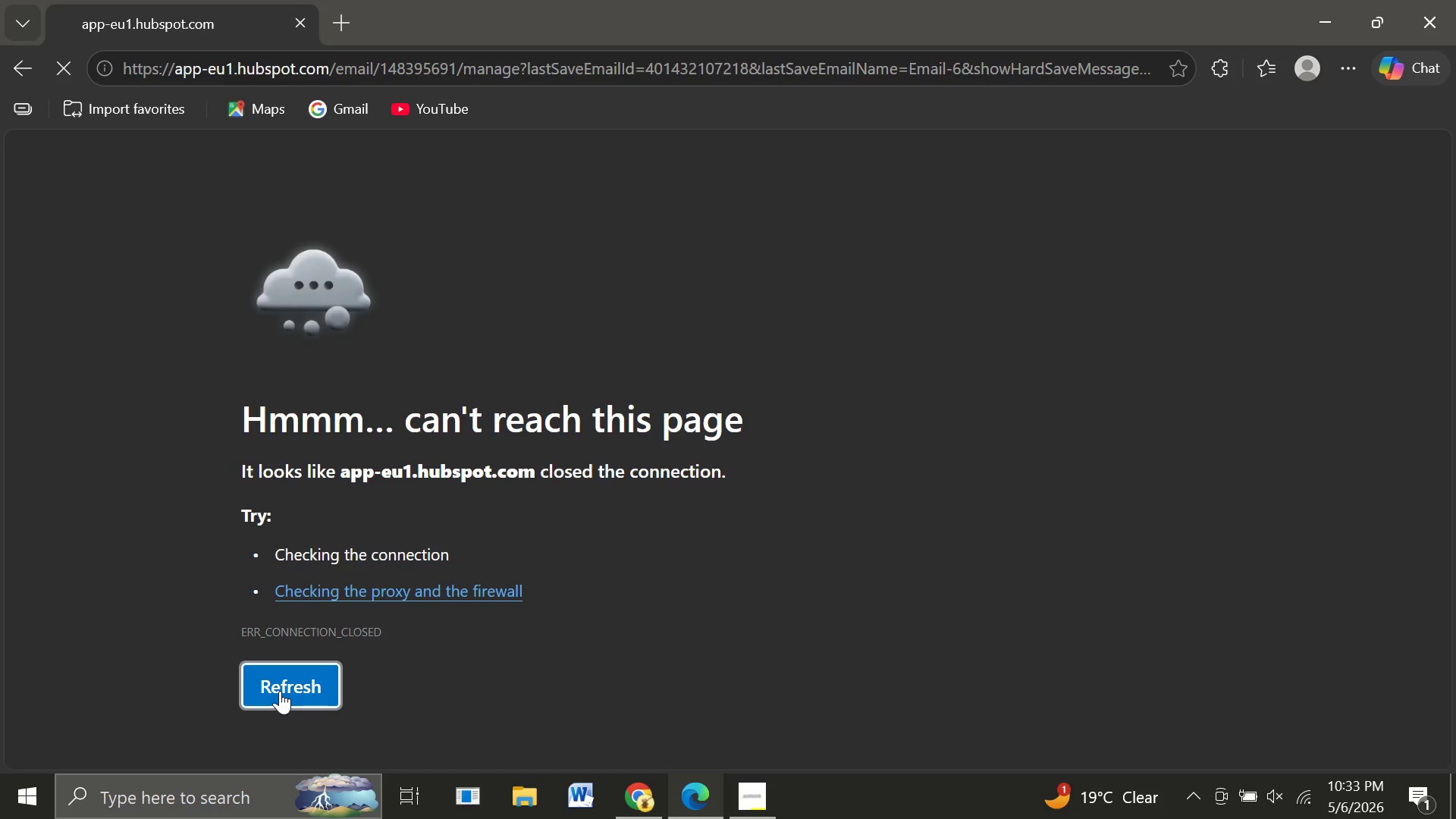 
wait(9.17)
 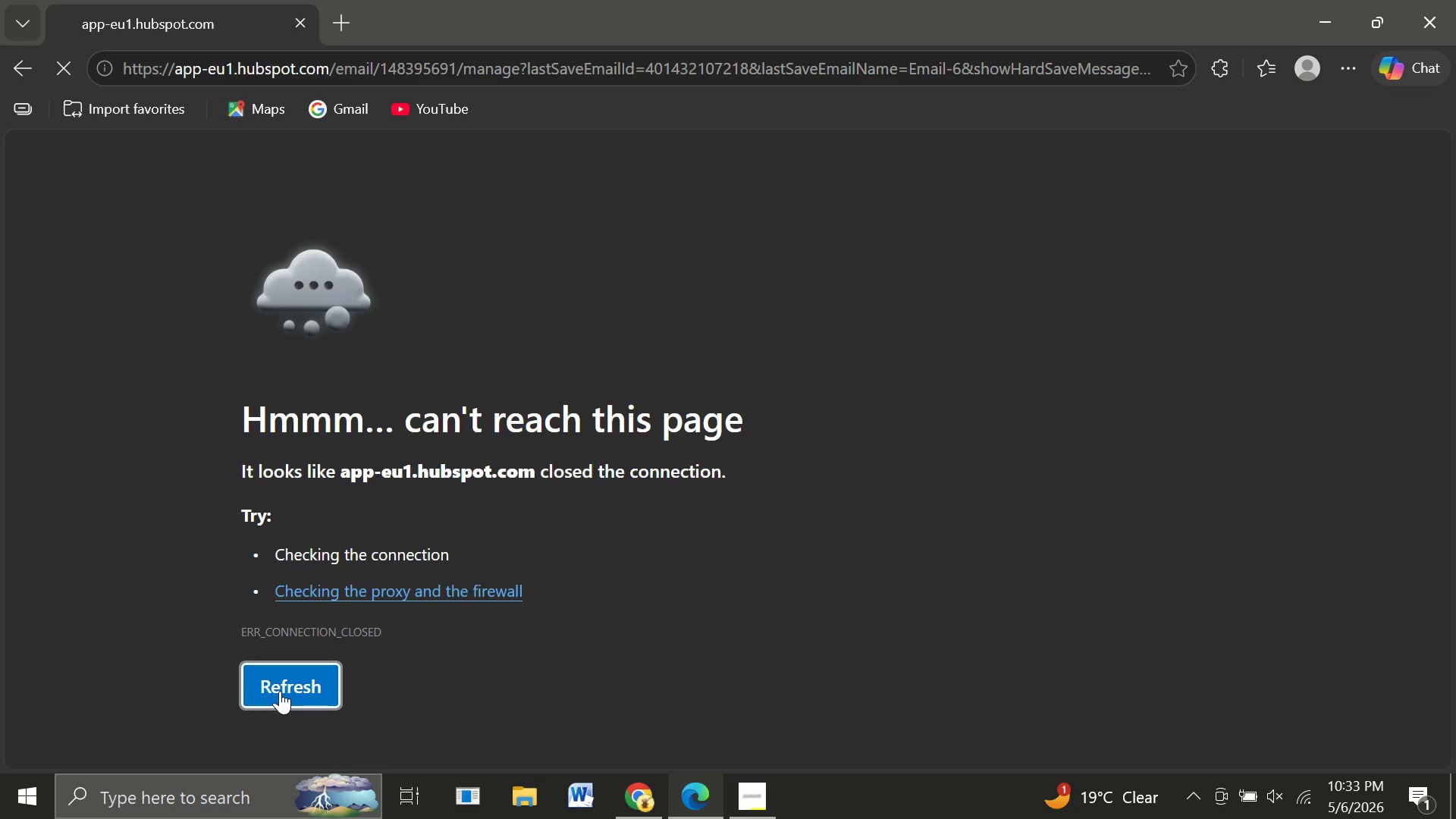 
left_click([747, 705])